 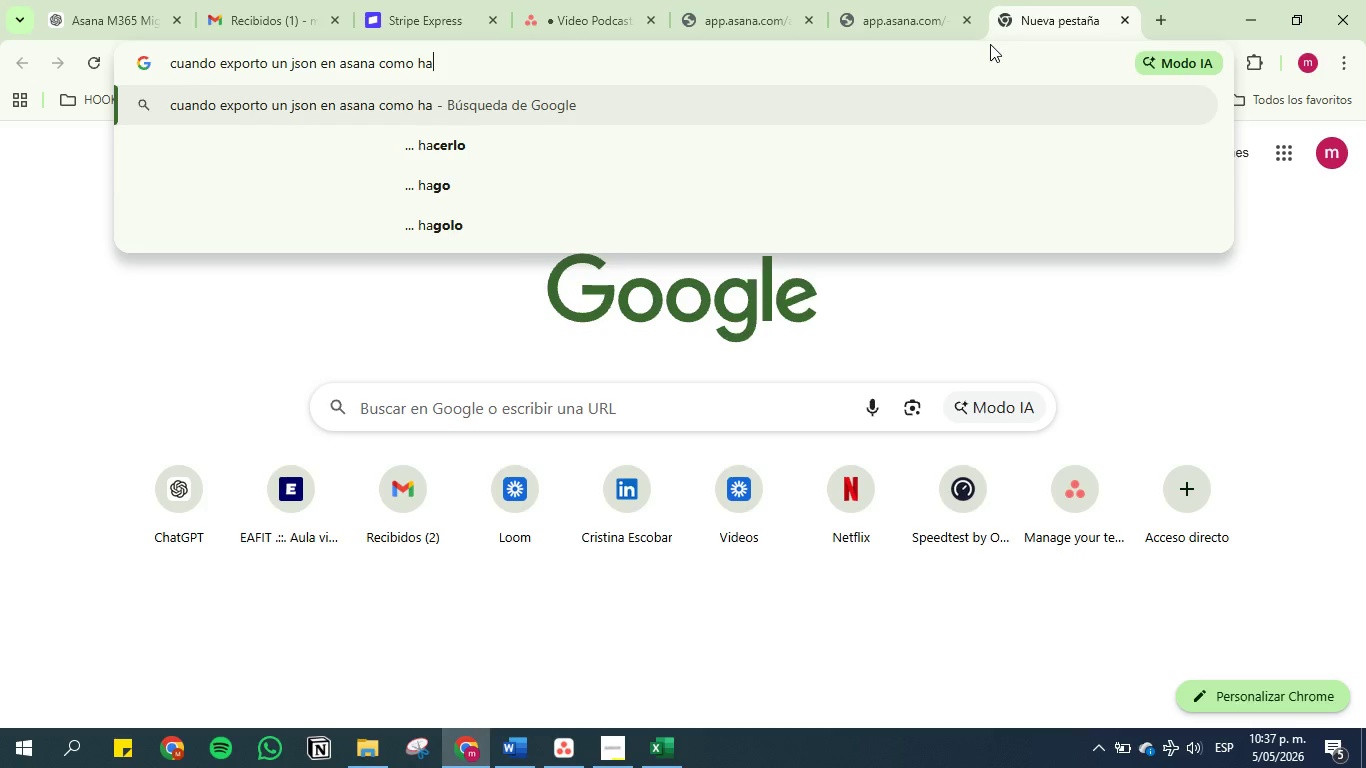 
hold_key(key=ShiftRight, duration=0.41)
 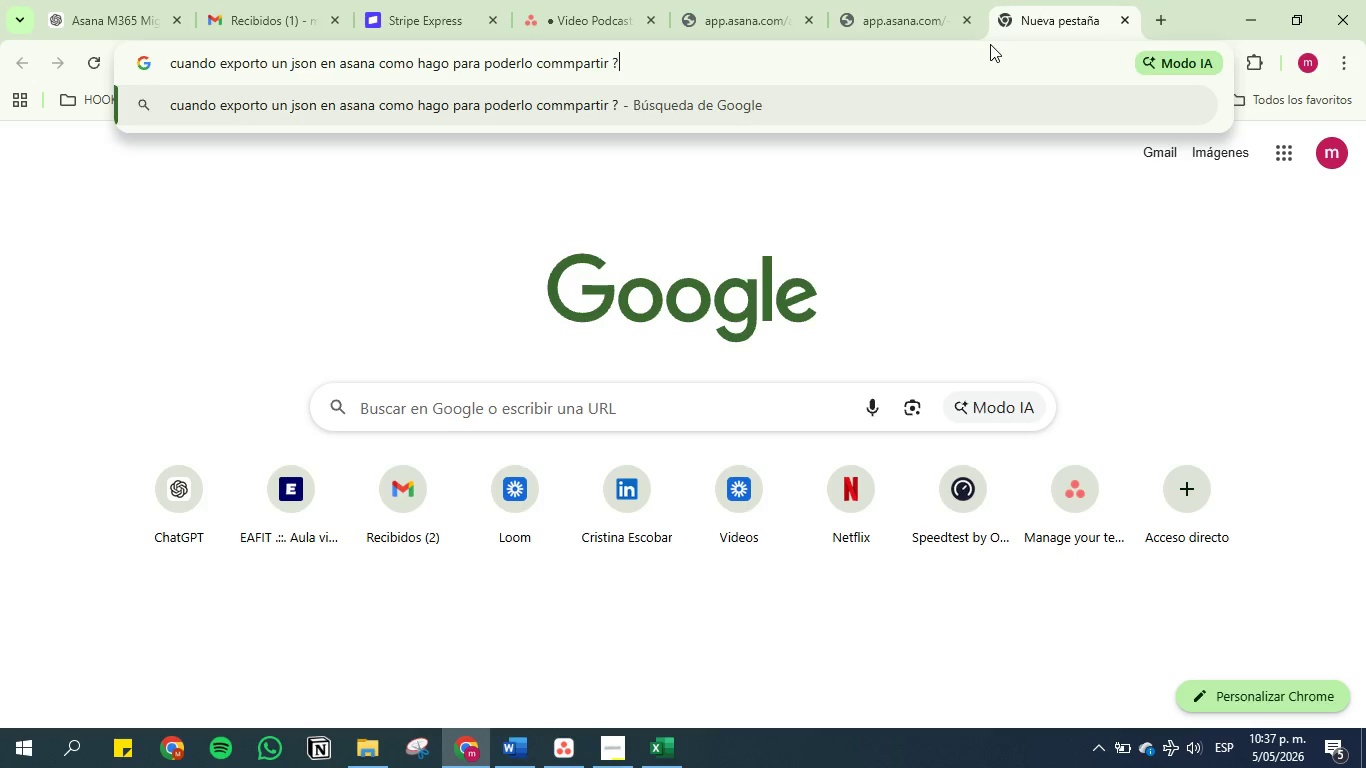 
key(Enter)
 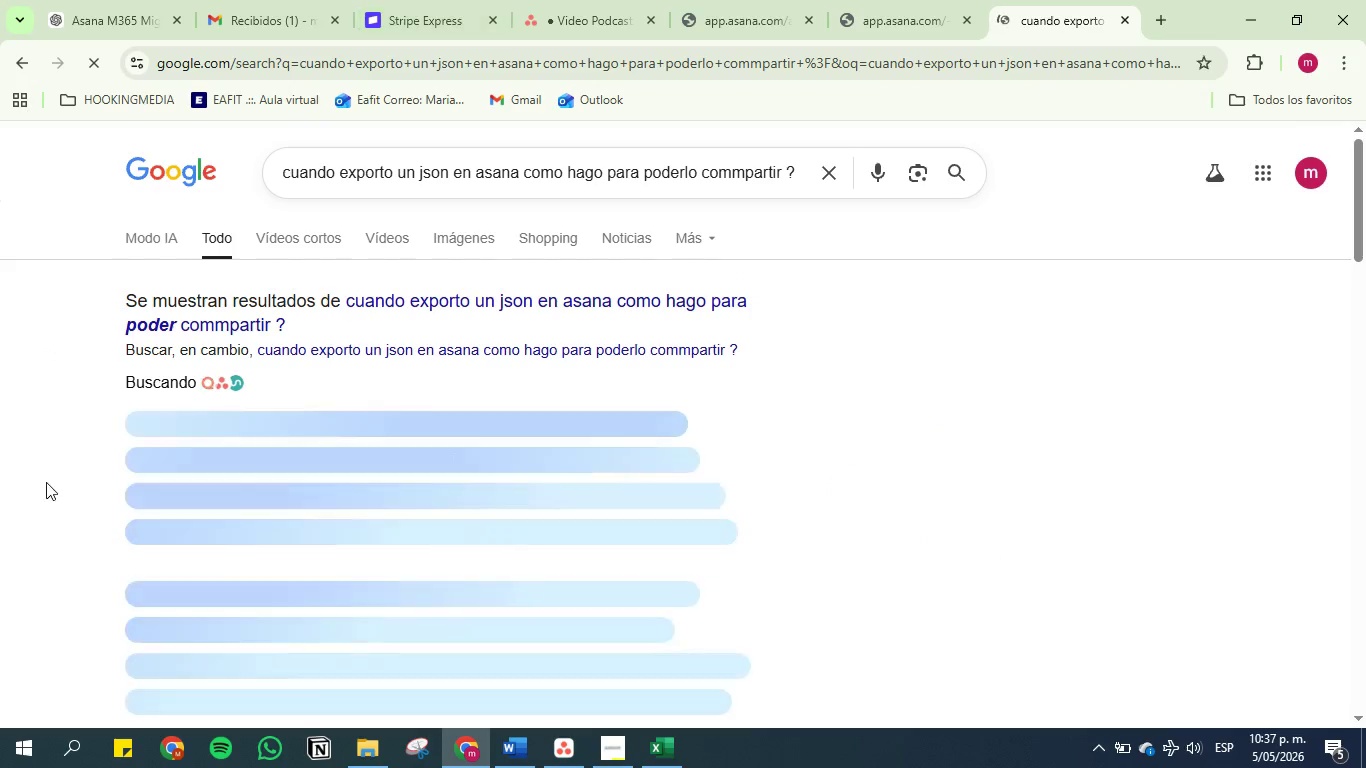 
mouse_move([142, 262])
 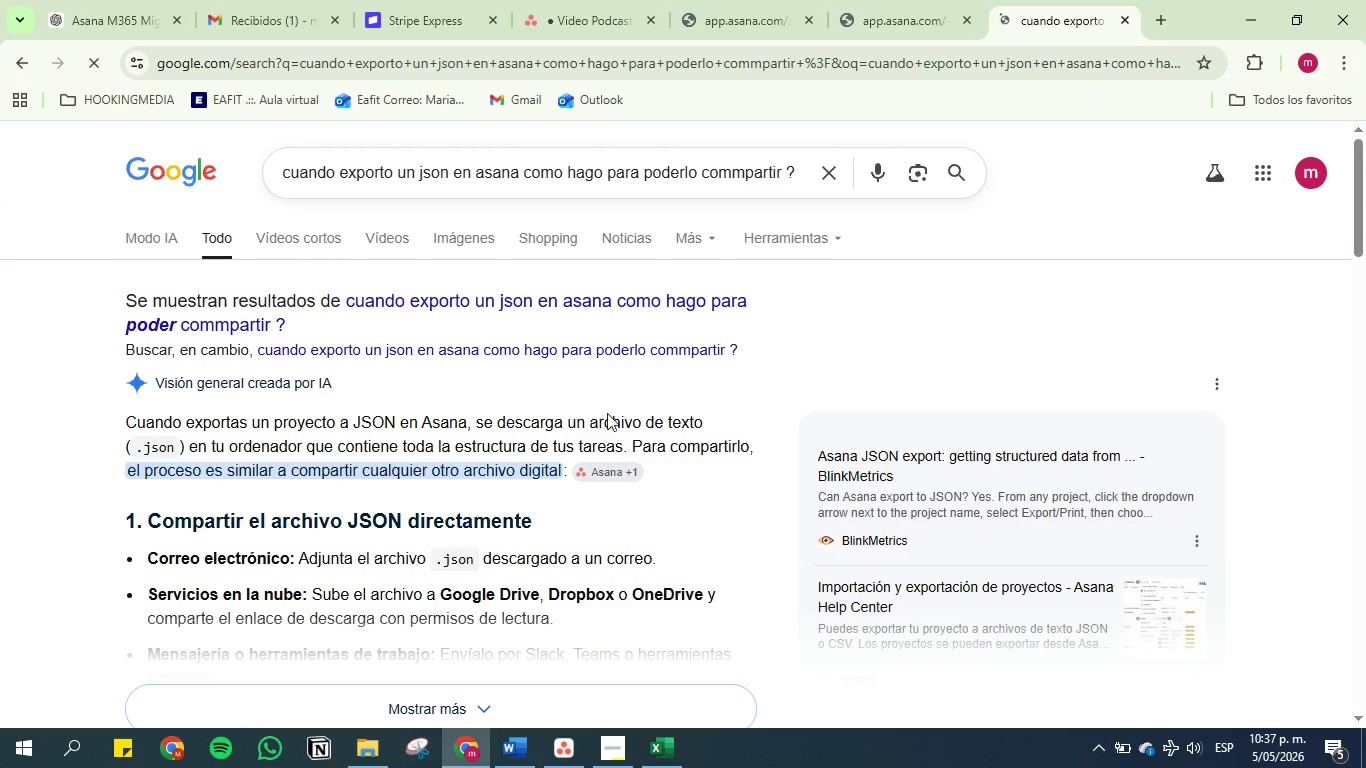 
wait(8.06)
 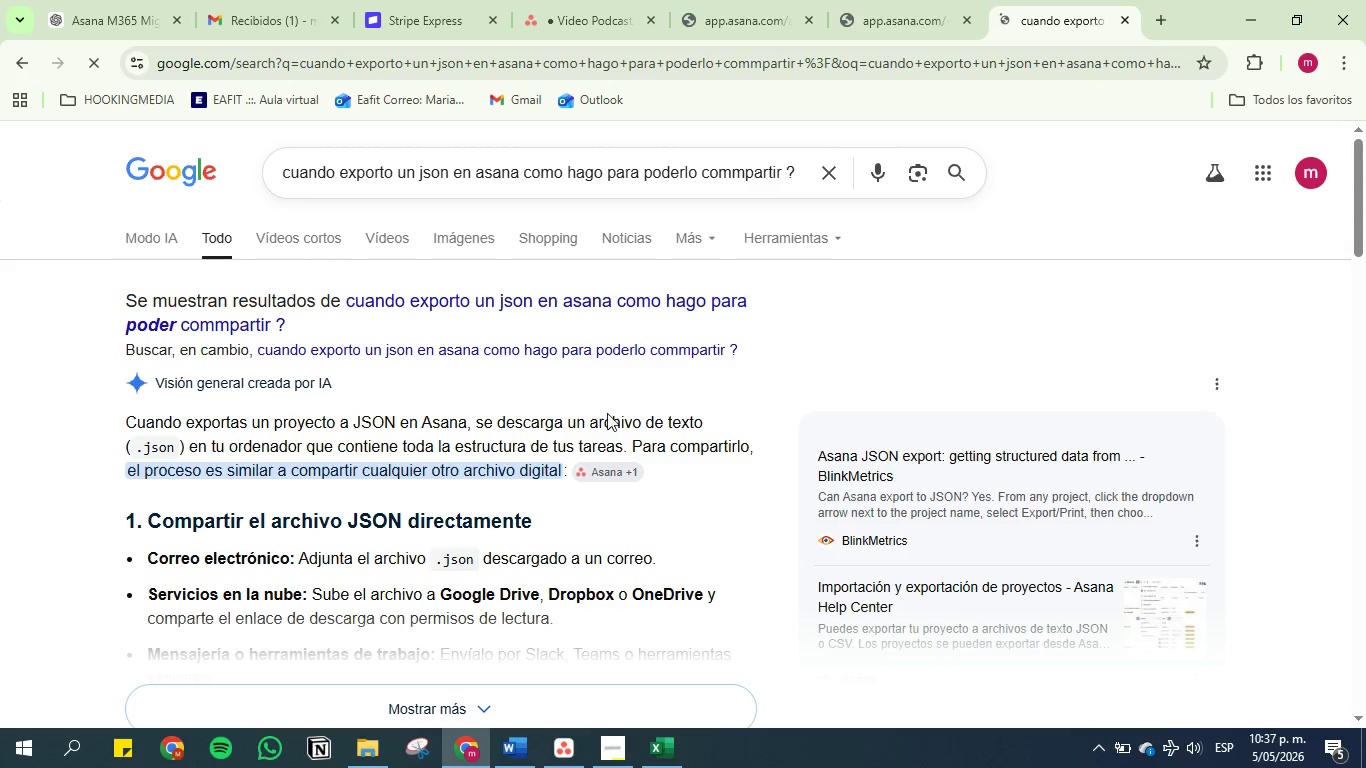 
left_click([610, 473])
 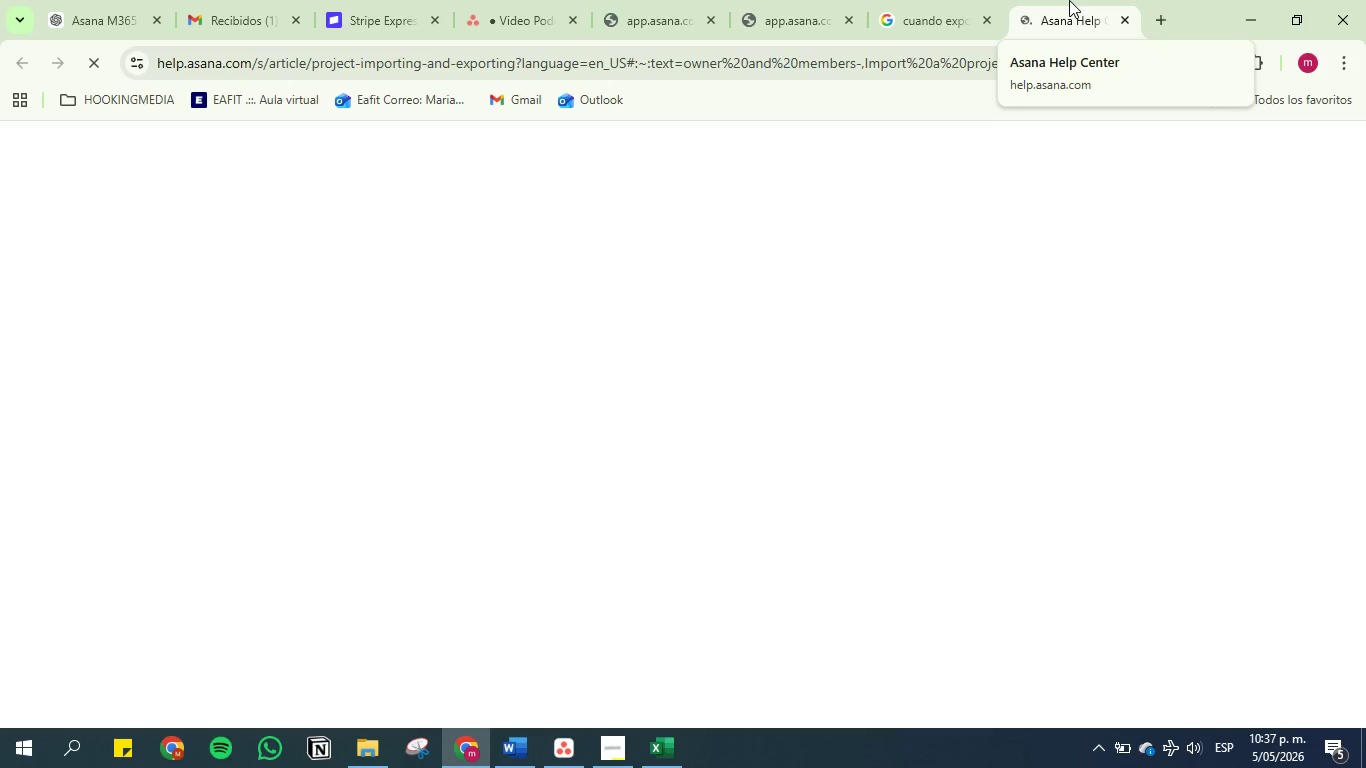 
wait(7.48)
 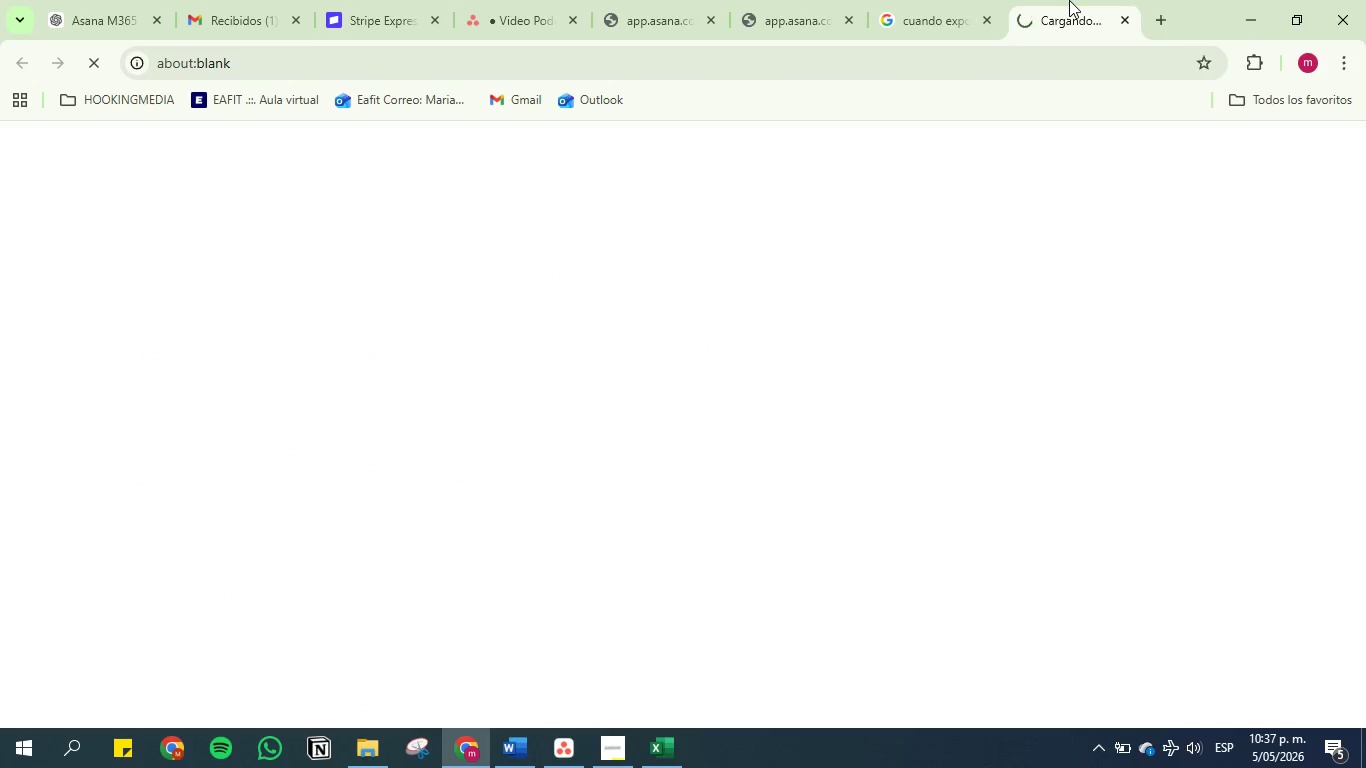 
left_click([946, 0])
 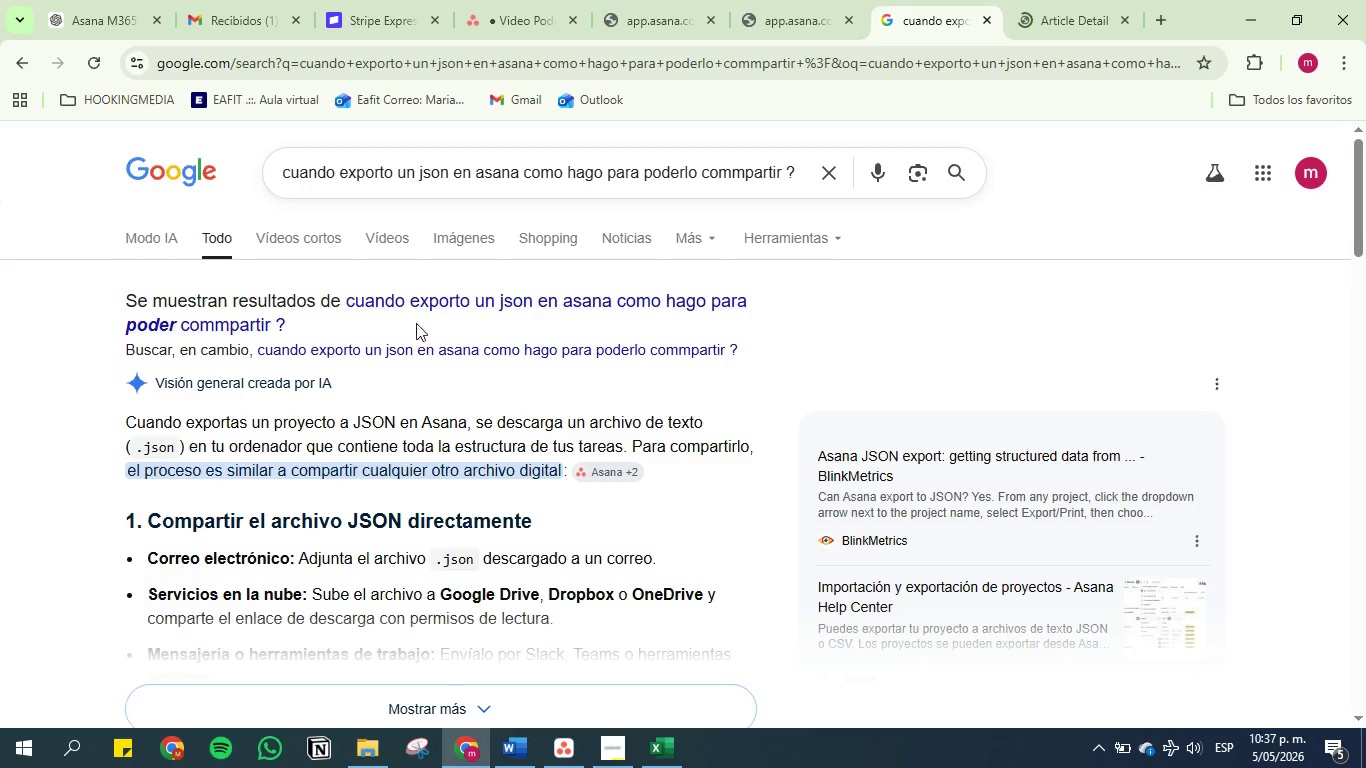 
scroll: coordinate [422, 354], scroll_direction: down, amount: 1.0
 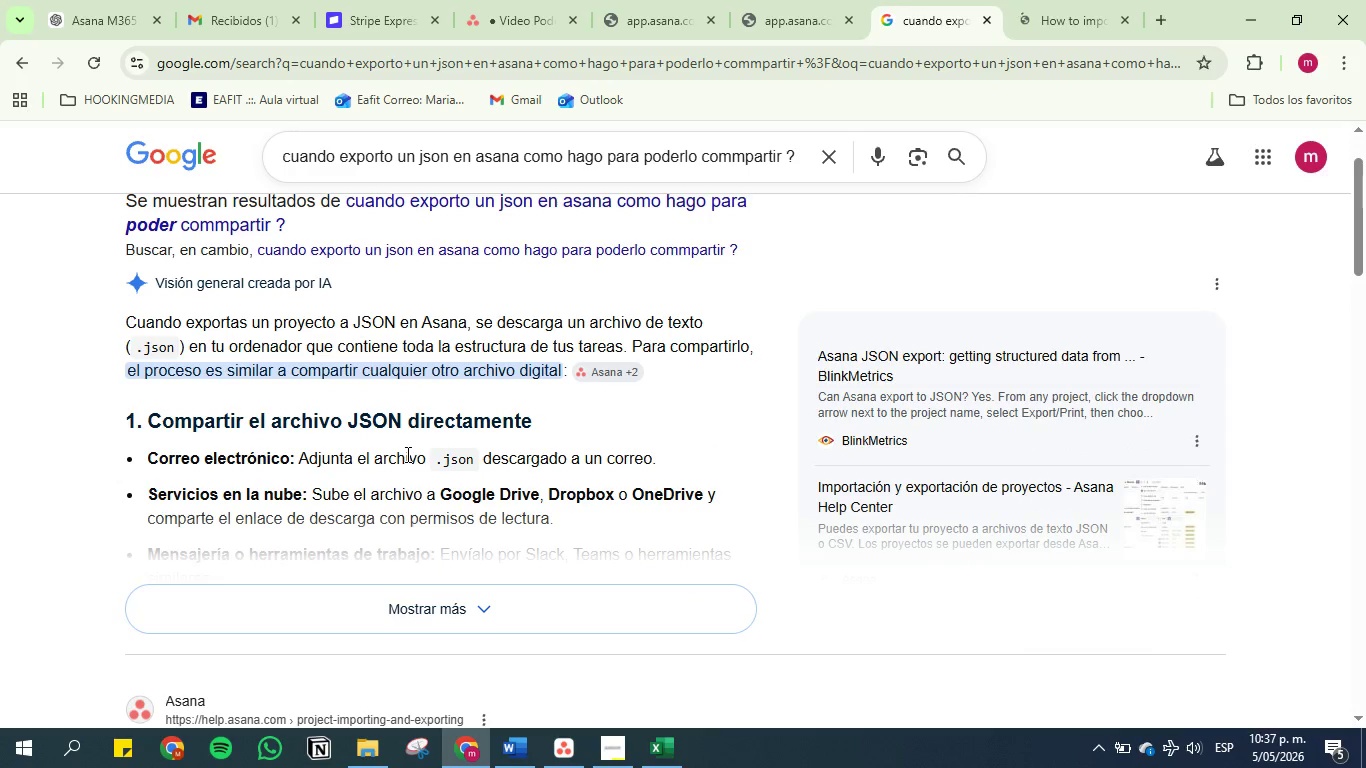 
wait(8.75)
 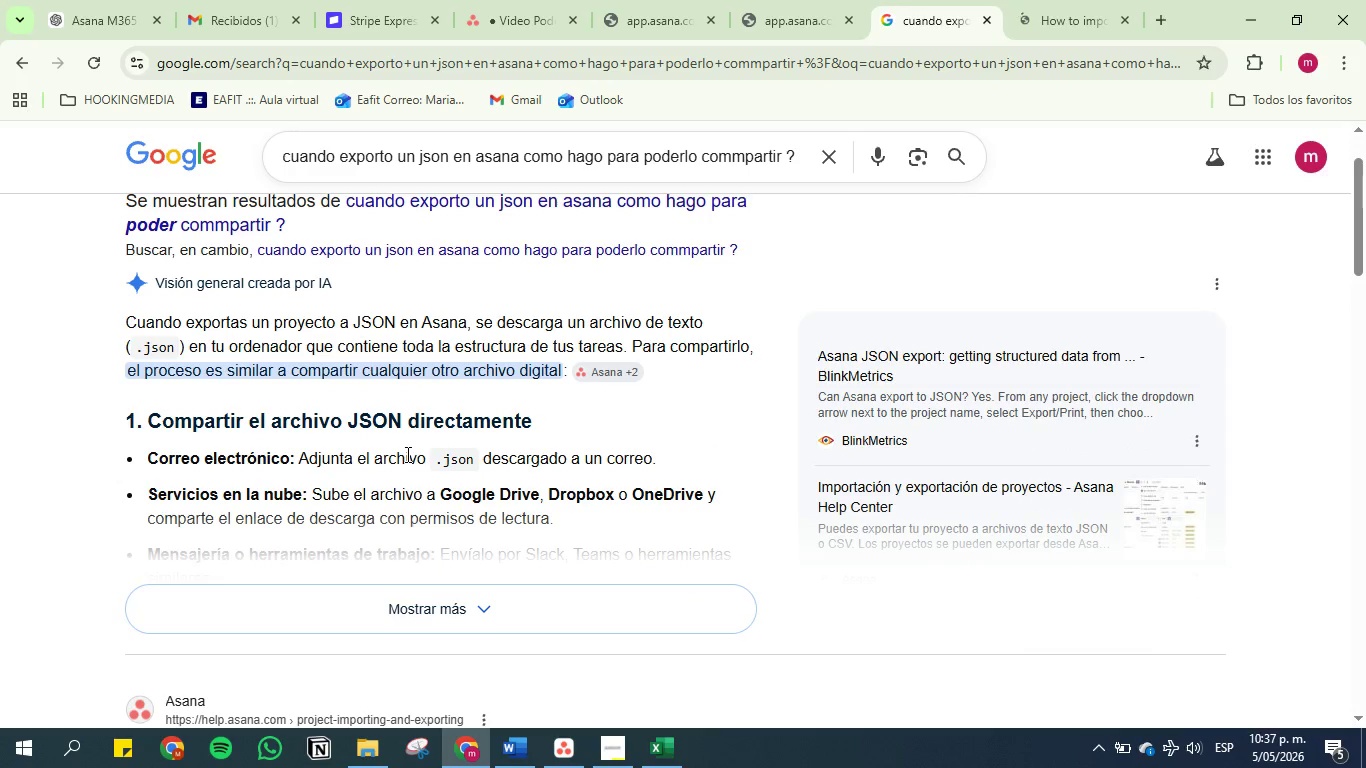 
left_click([473, 611])
 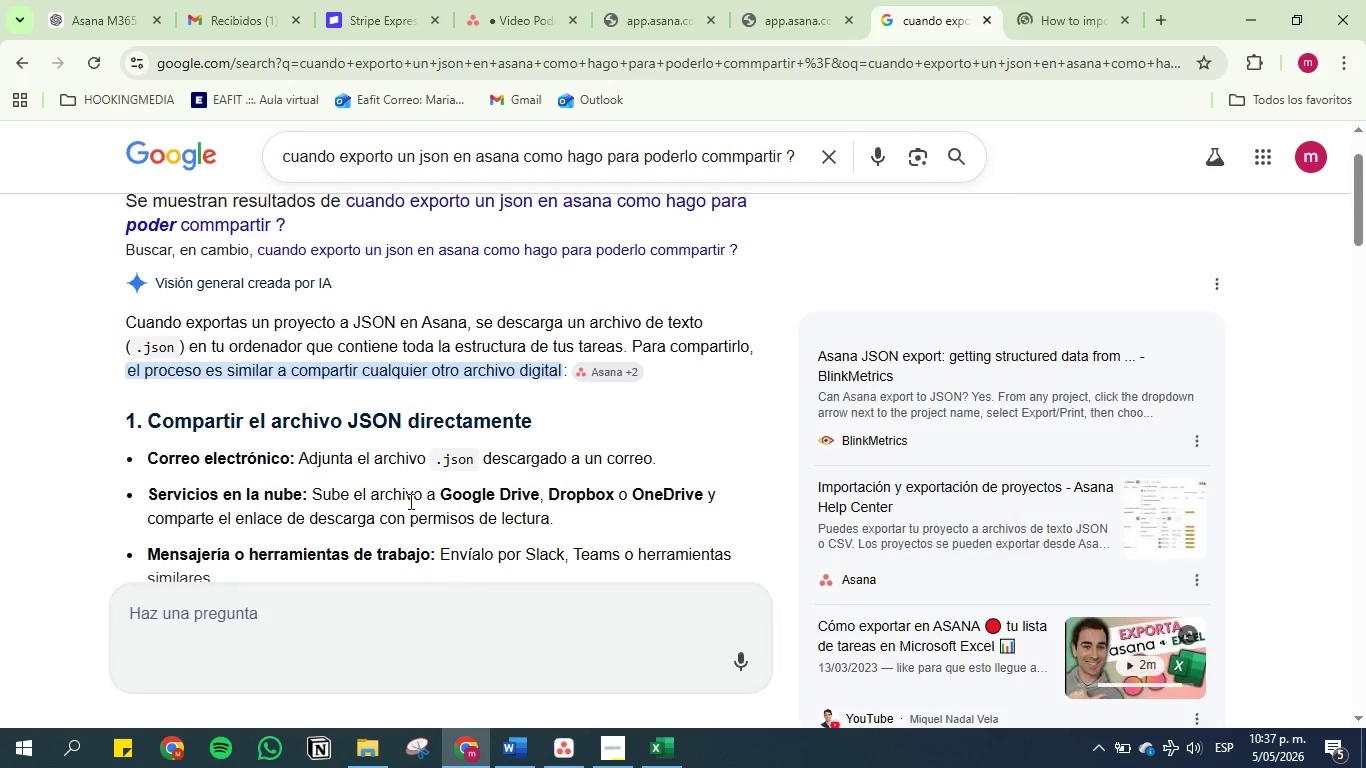 
scroll: coordinate [369, 349], scroll_direction: down, amount: 5.0
 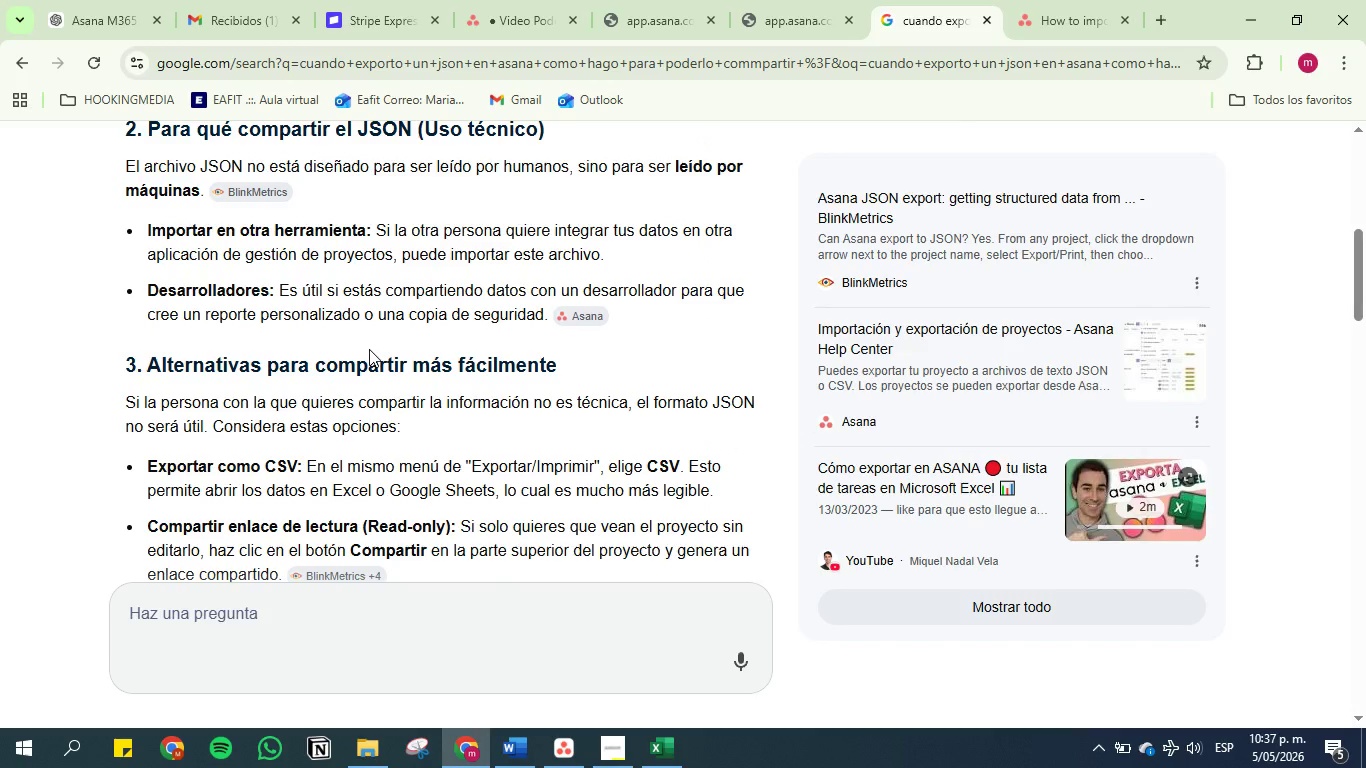 
wait(8.46)
 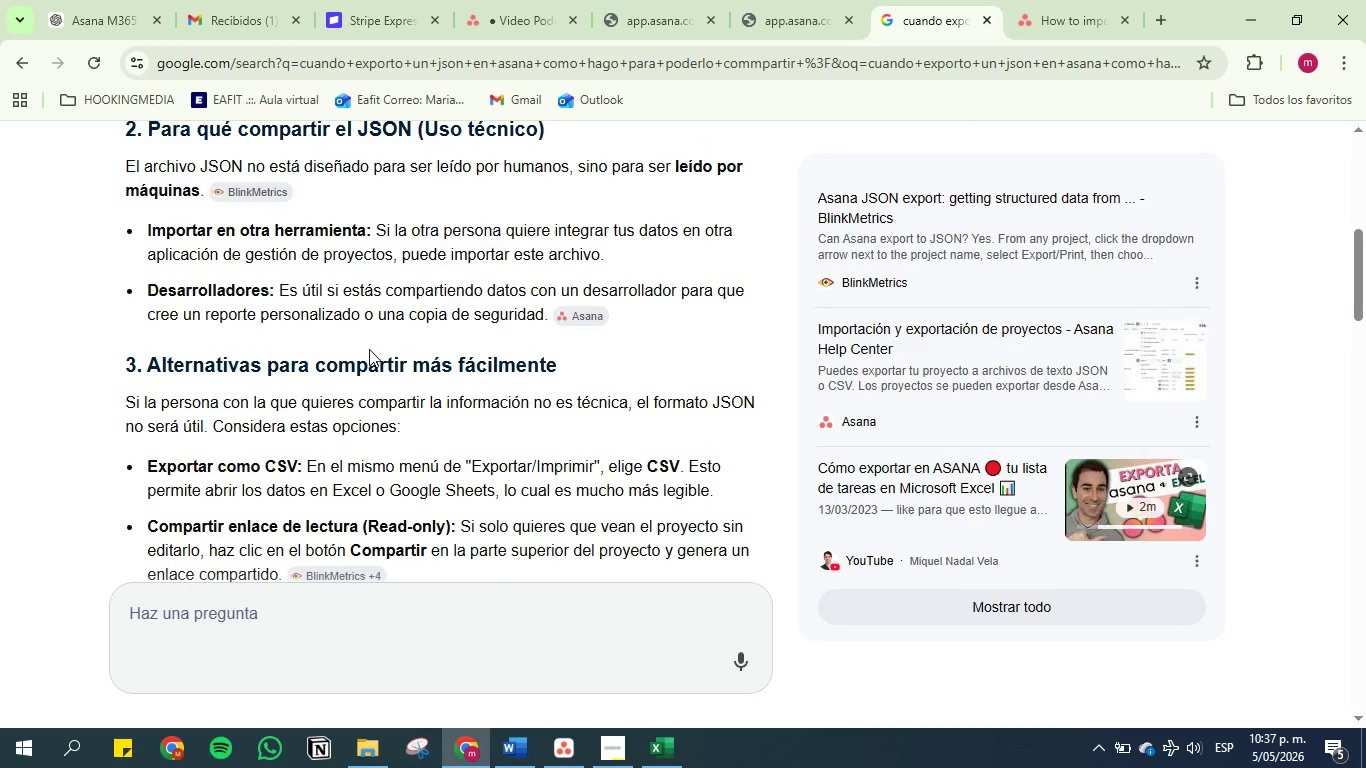 
left_click([1092, 0])
 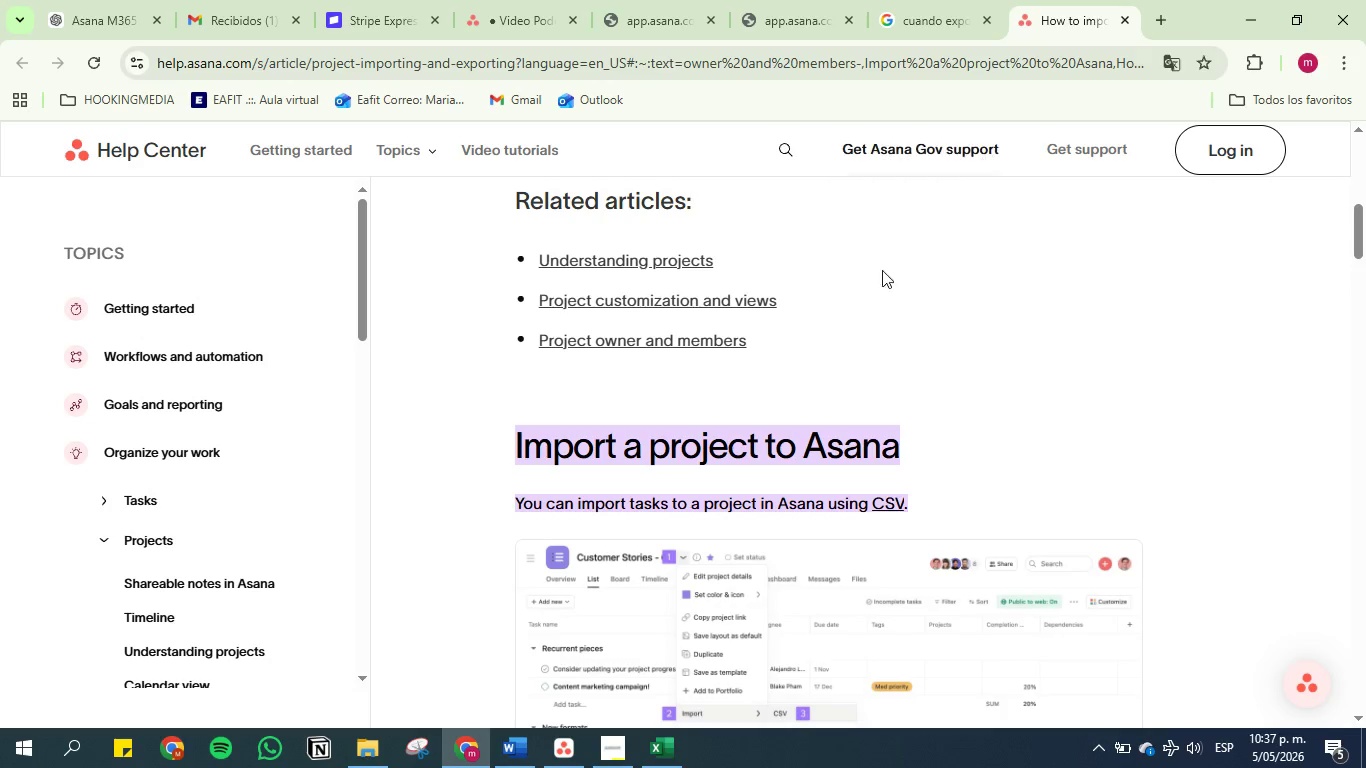 
scroll: coordinate [743, 383], scroll_direction: down, amount: 12.0
 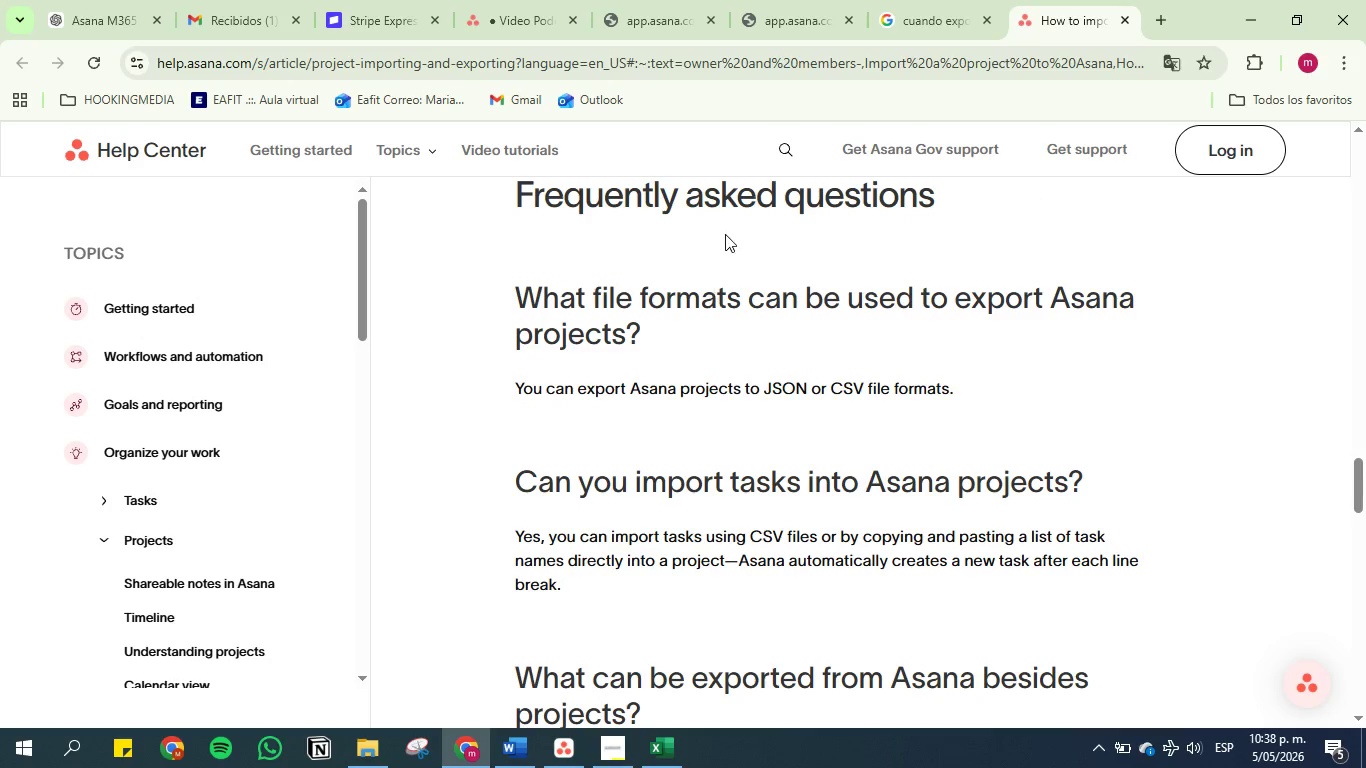 
scroll: coordinate [609, 359], scroll_direction: down, amount: 5.0
 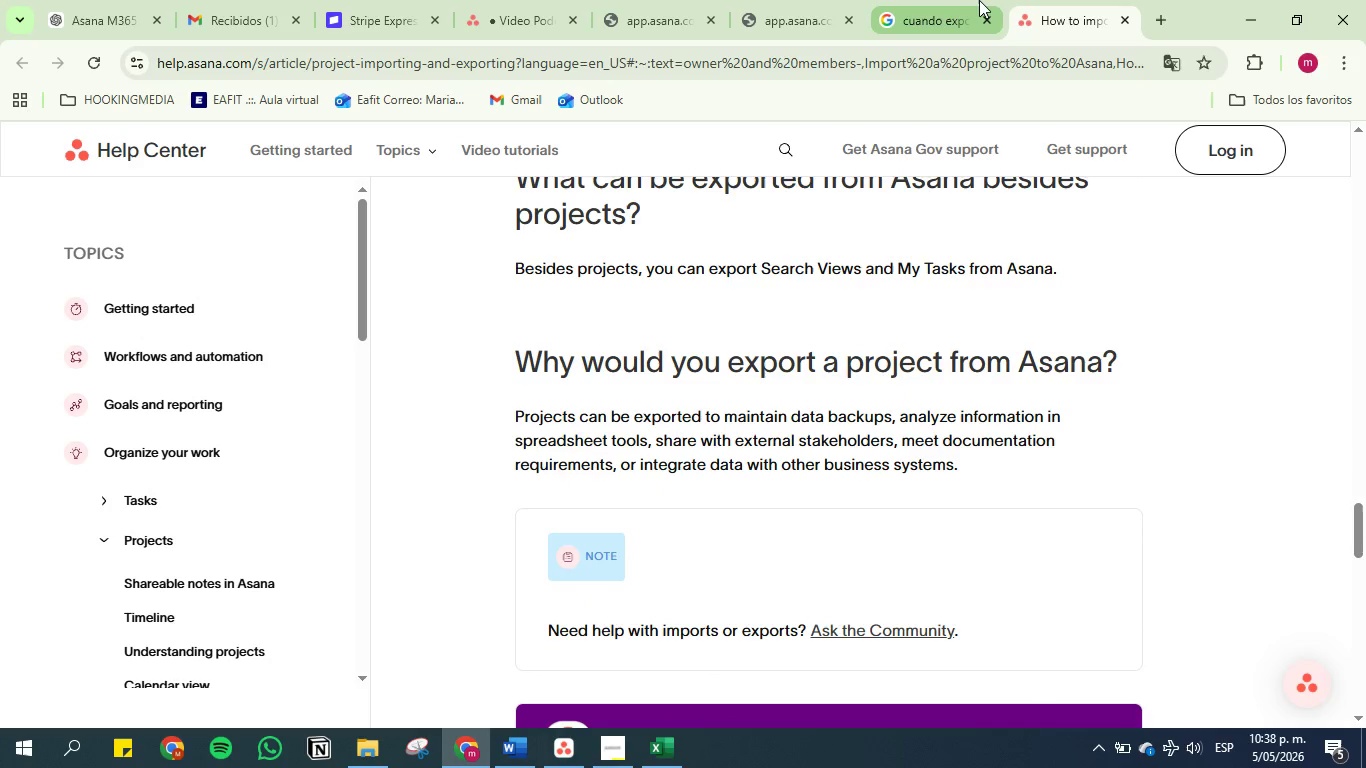 
left_click([979, 0])
 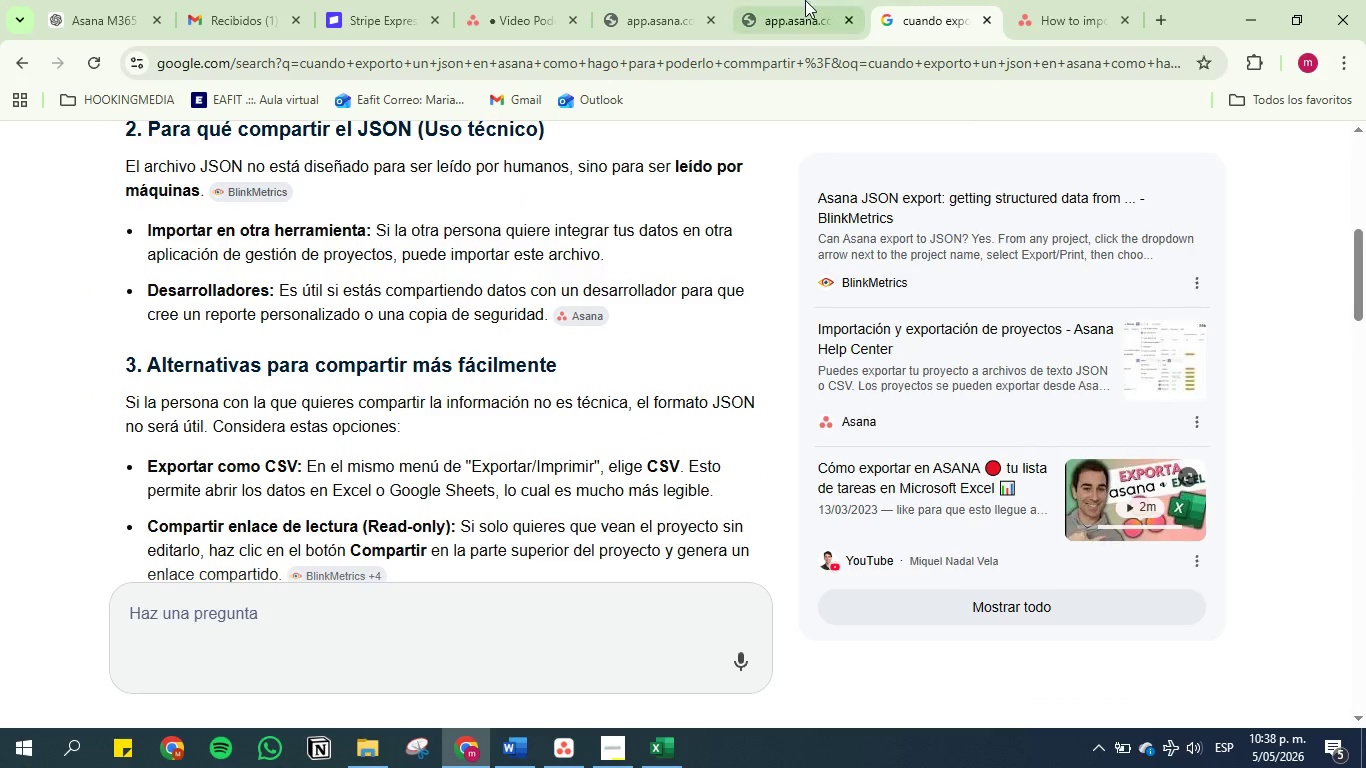 
left_click([799, 0])
 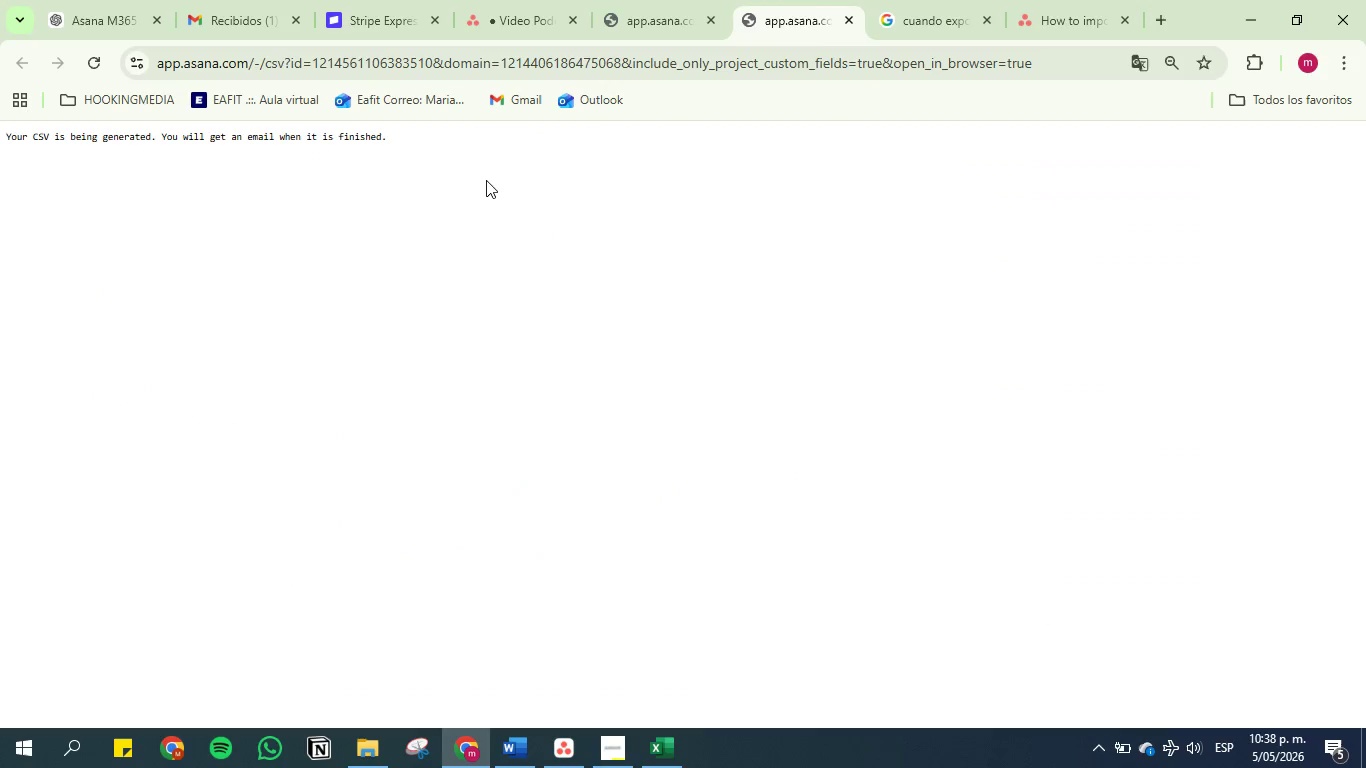 
mouse_move([321, -5])
 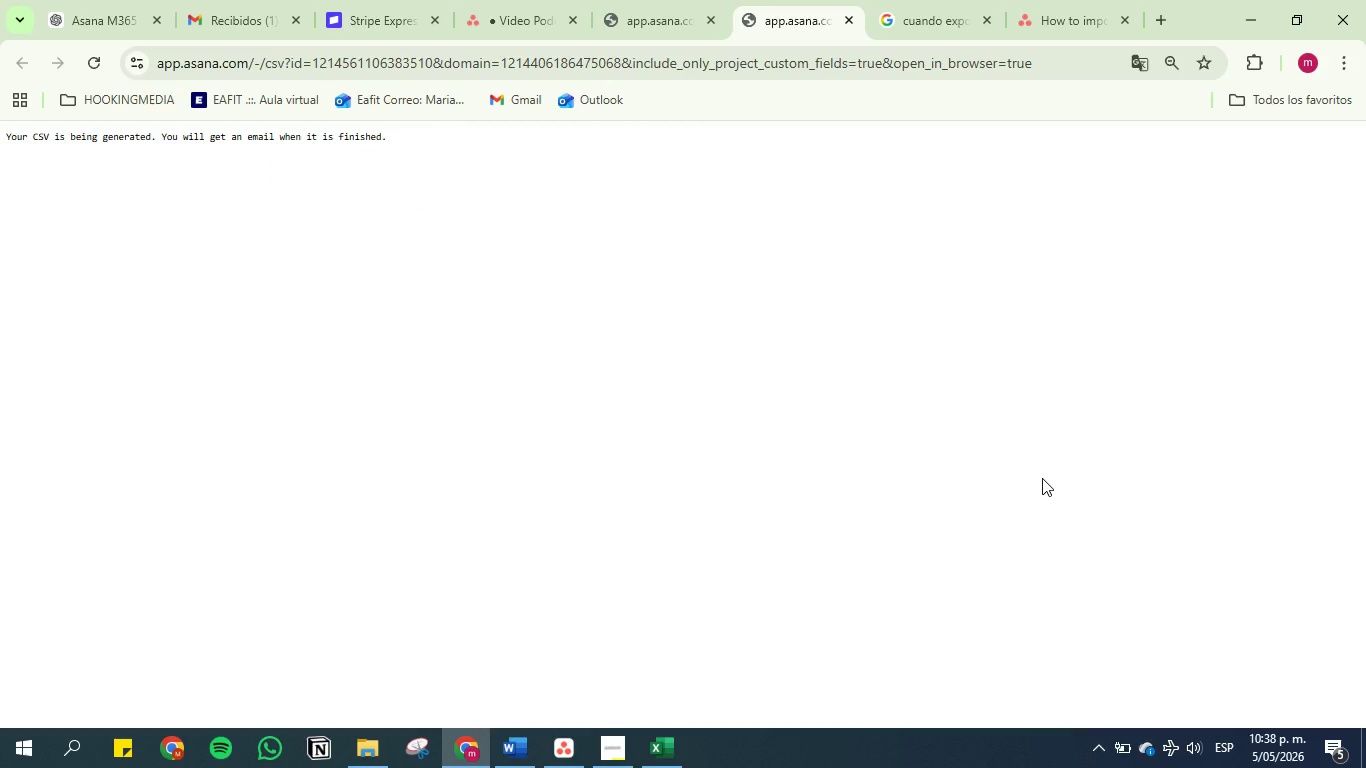 
wait(21.9)
 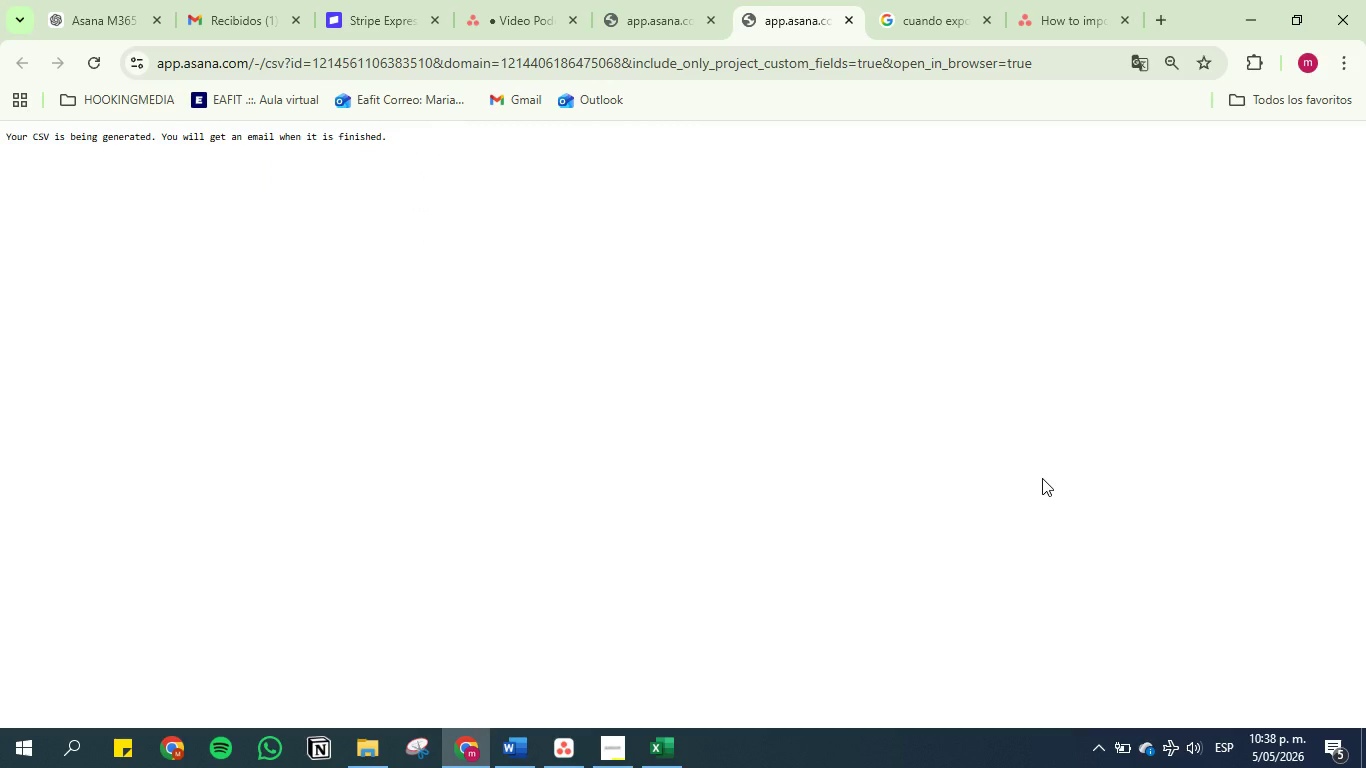 
left_click([225, 0])
 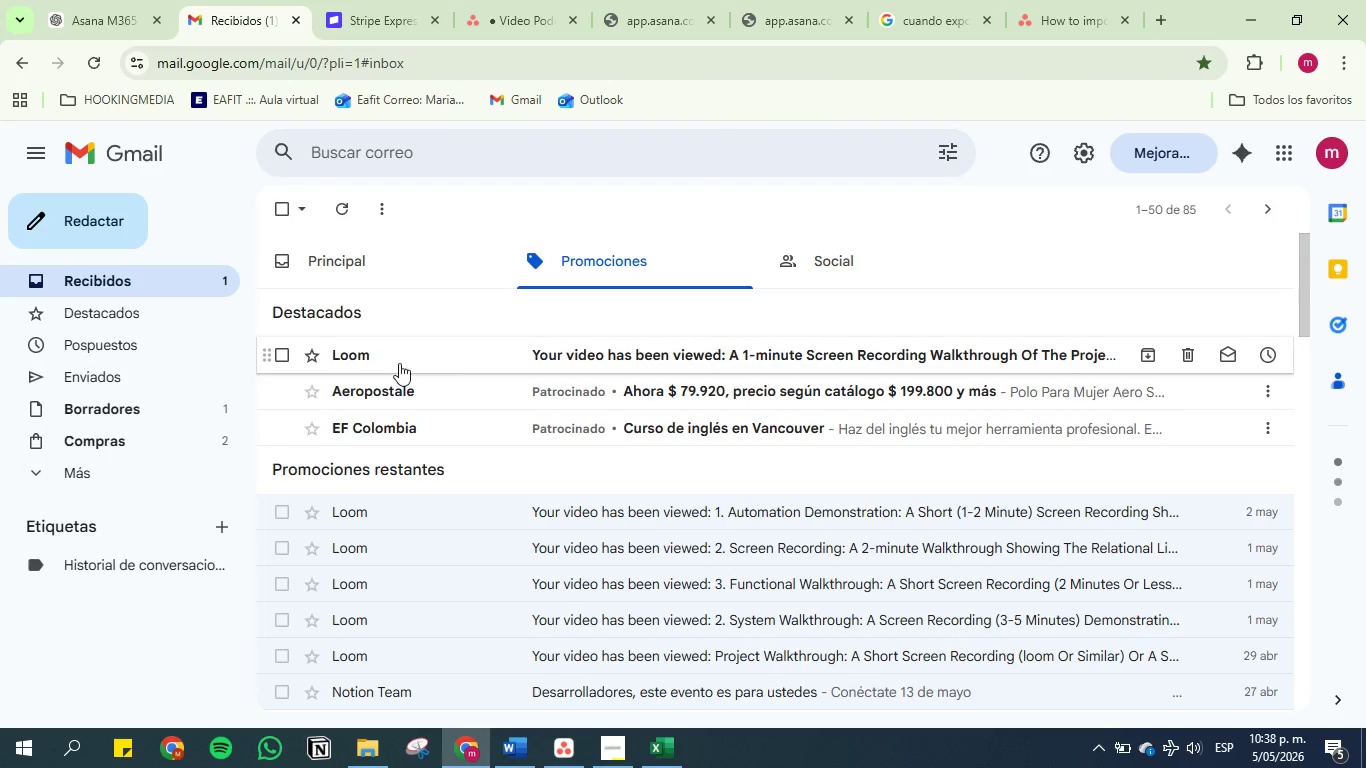 
left_click([357, 256])
 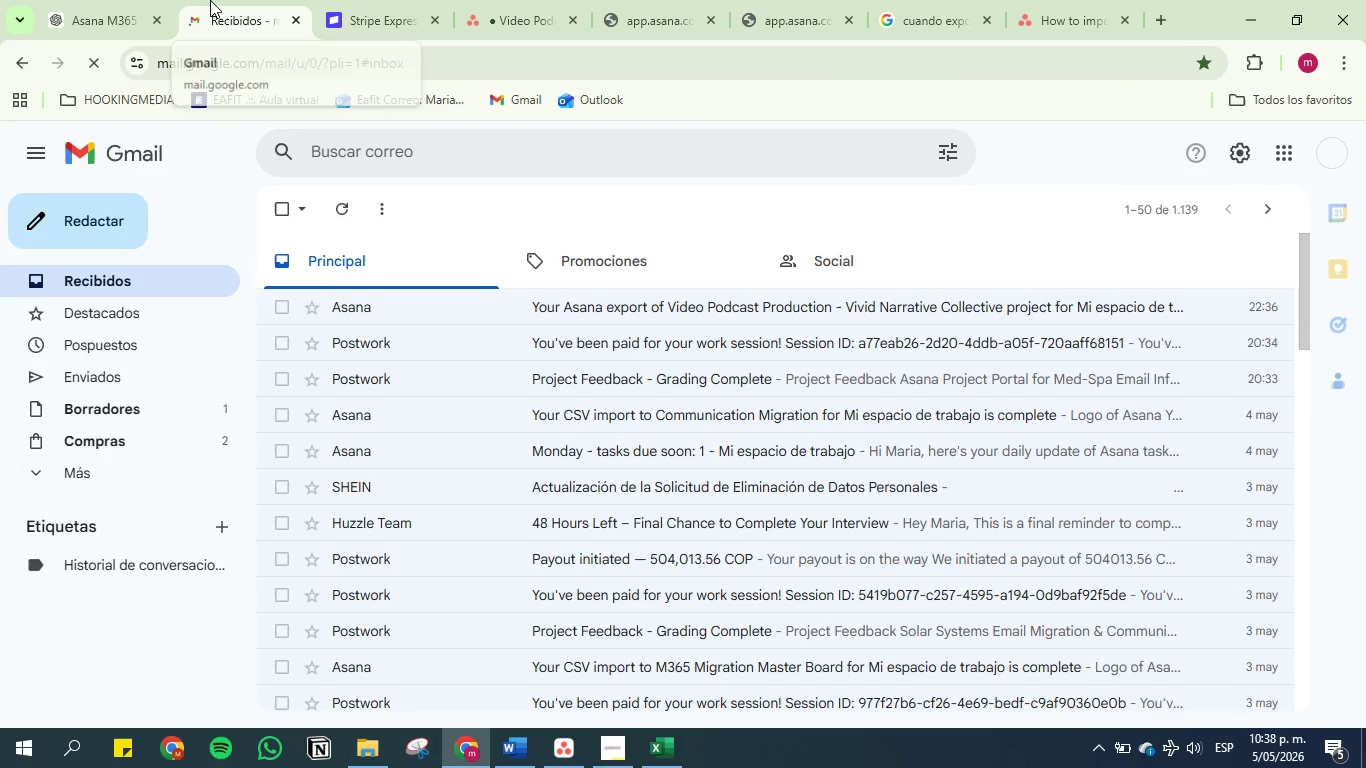 
wait(5.39)
 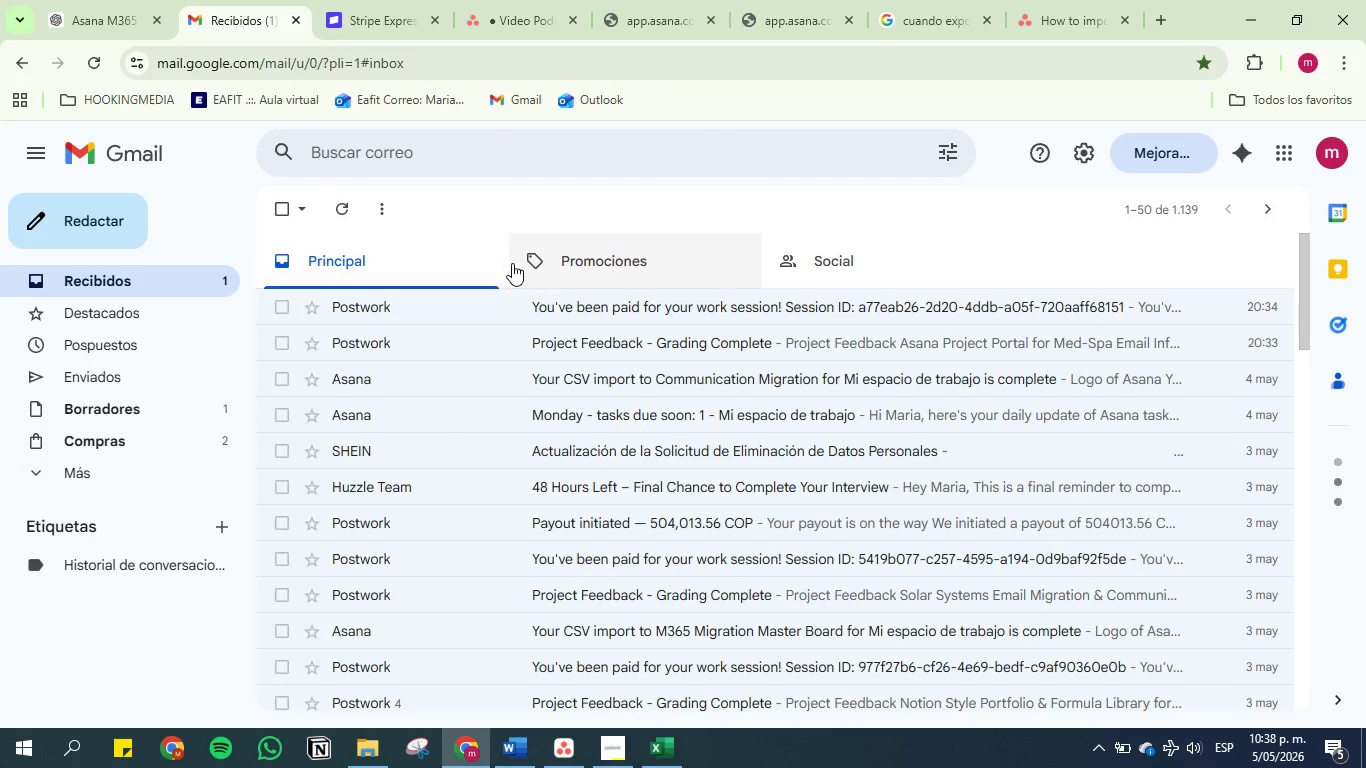 
left_click([442, 311])
 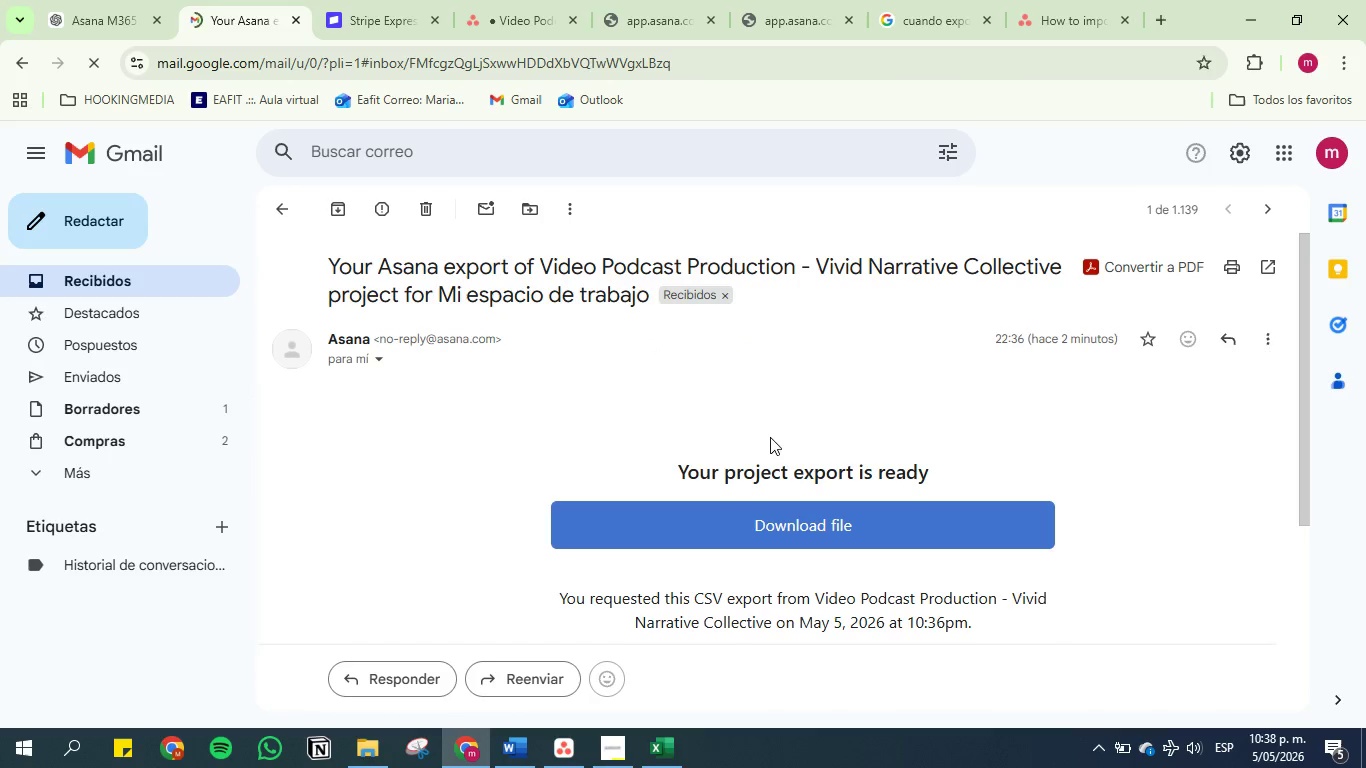 
scroll: coordinate [760, 432], scroll_direction: down, amount: 2.0
 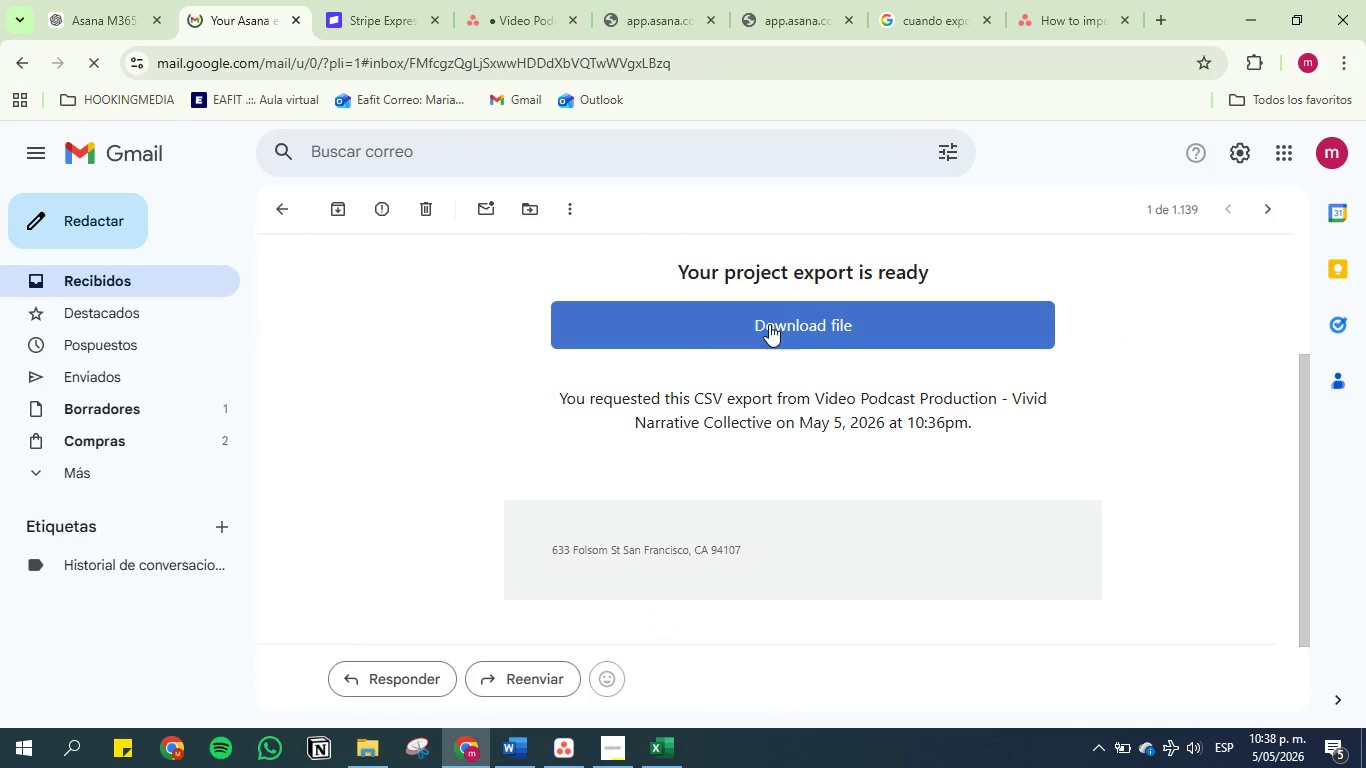 
left_click([769, 323])
 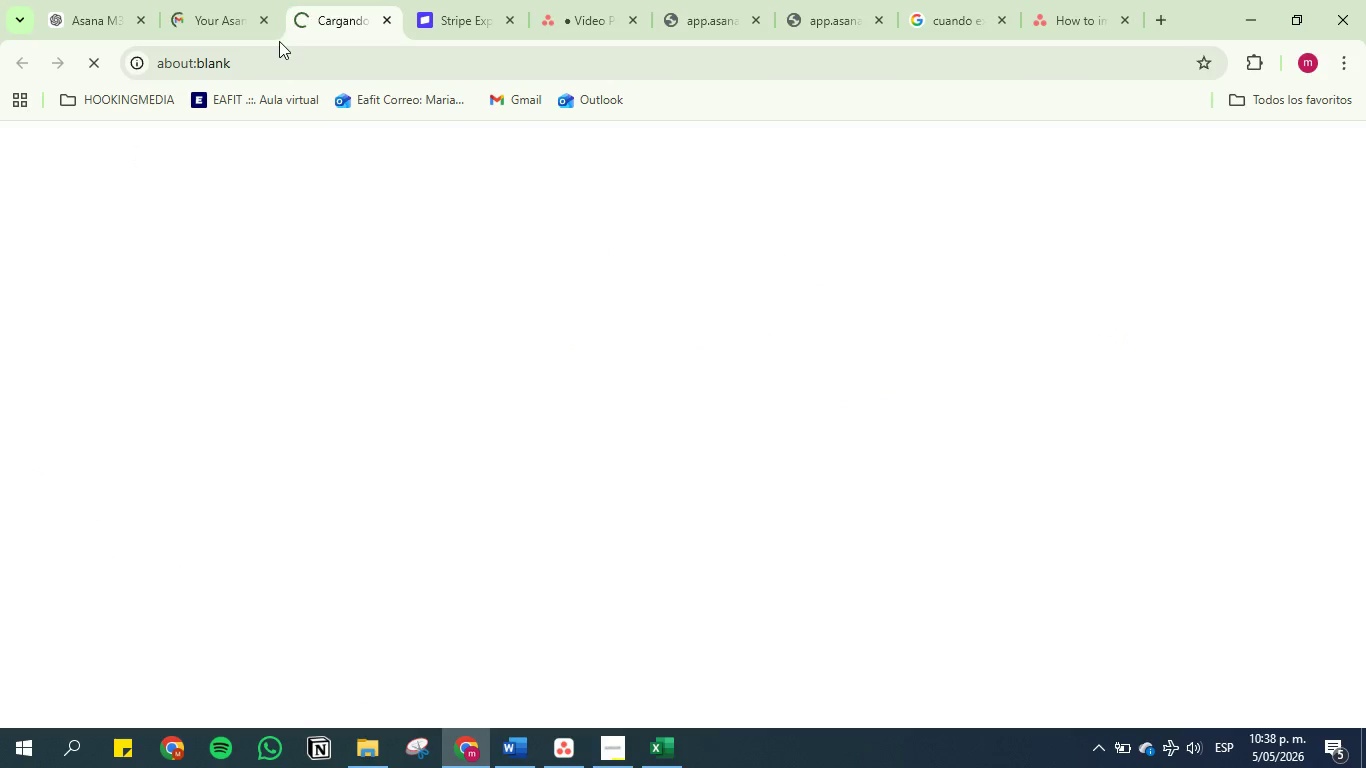 
mouse_move([398, 0])
 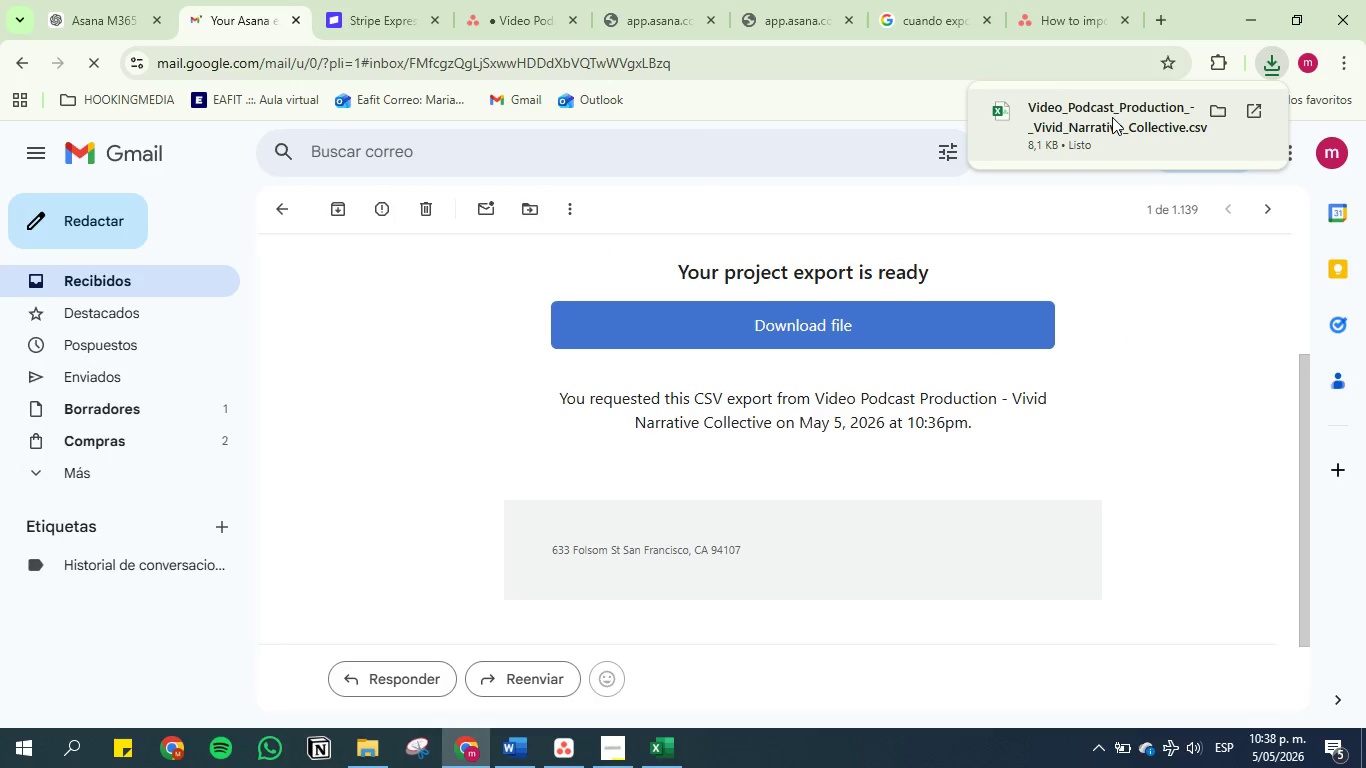 
left_click([1092, 0])
 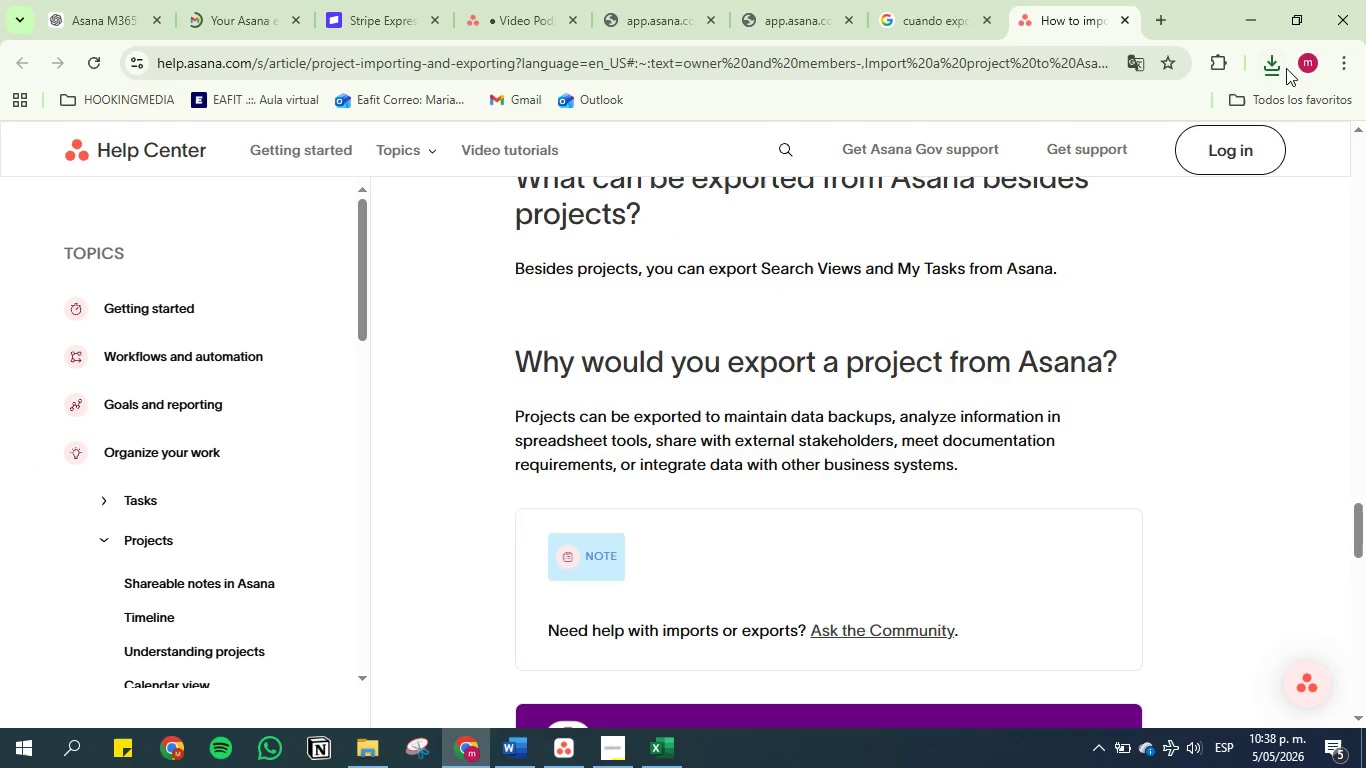 
left_click([1273, 62])
 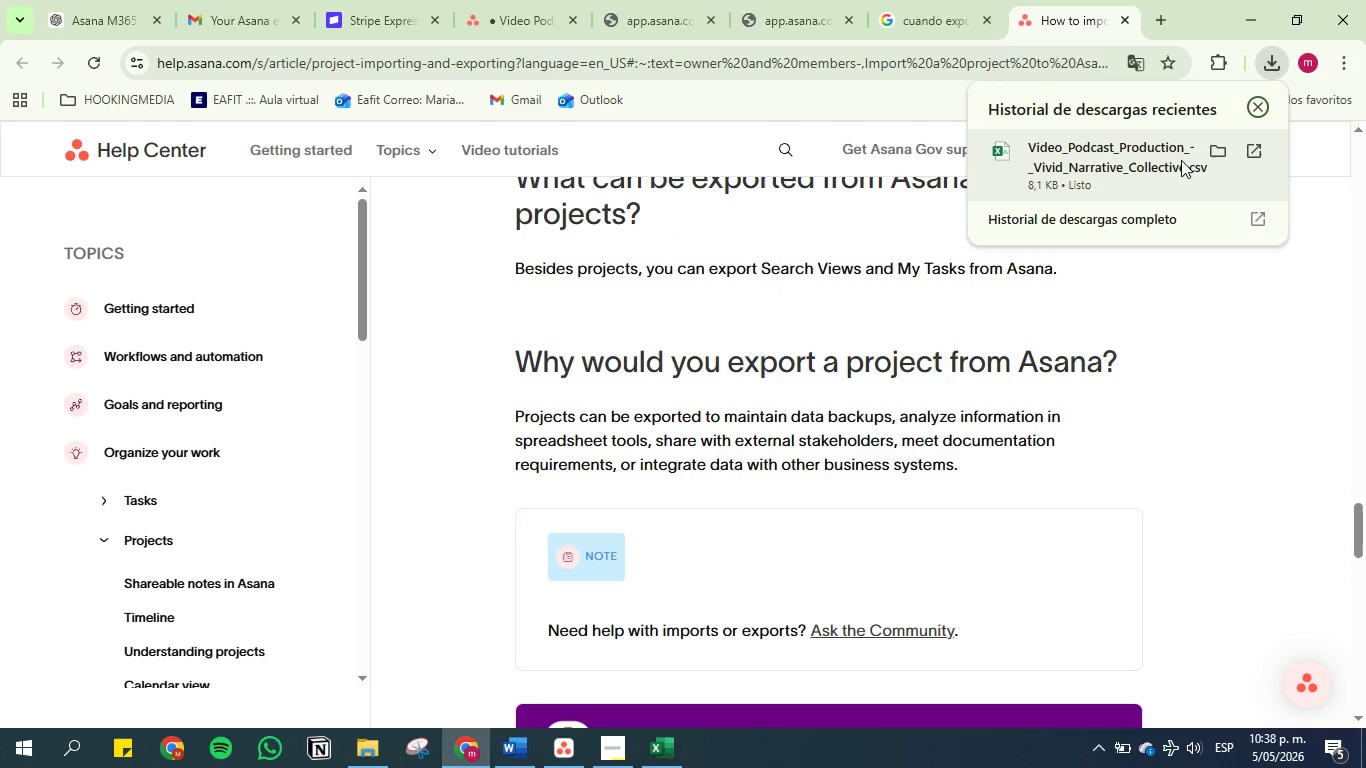 
double_click([1112, 157])
 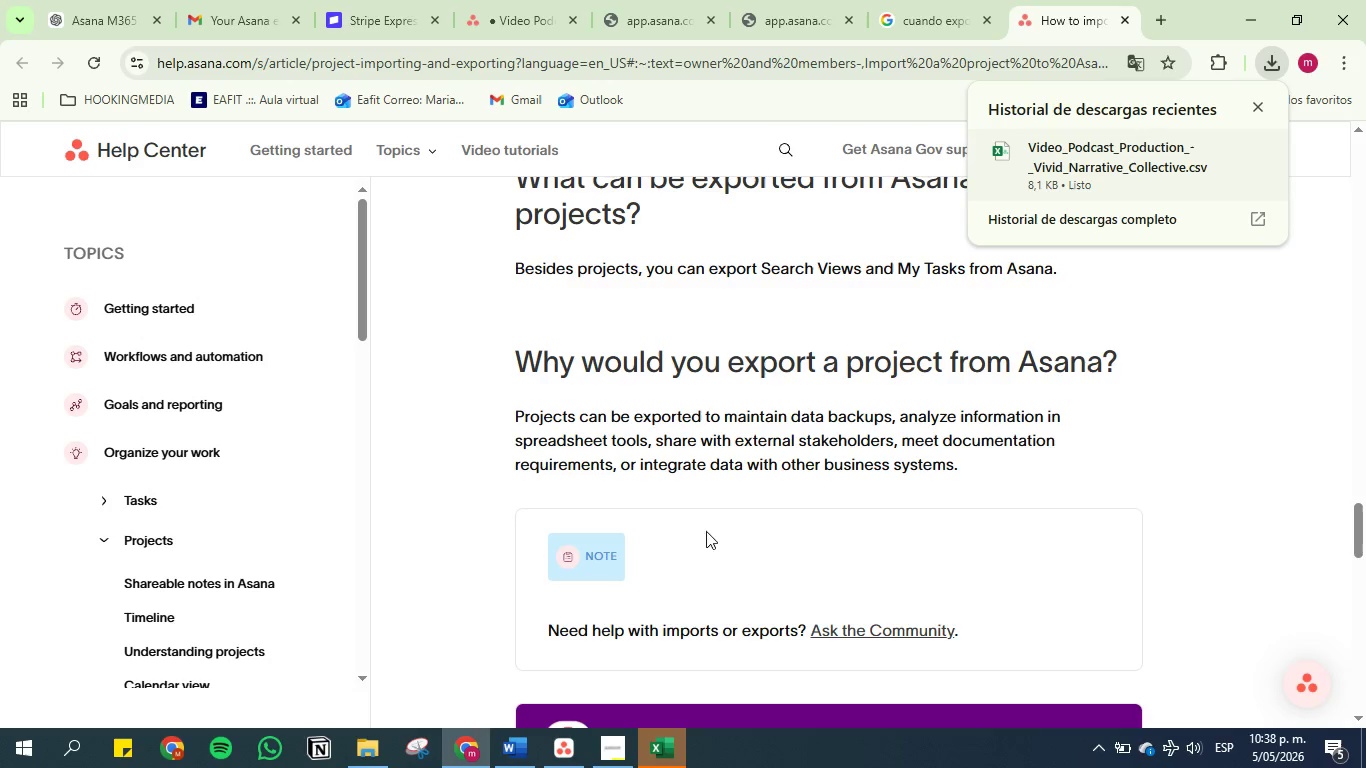 
left_click([664, 767])
 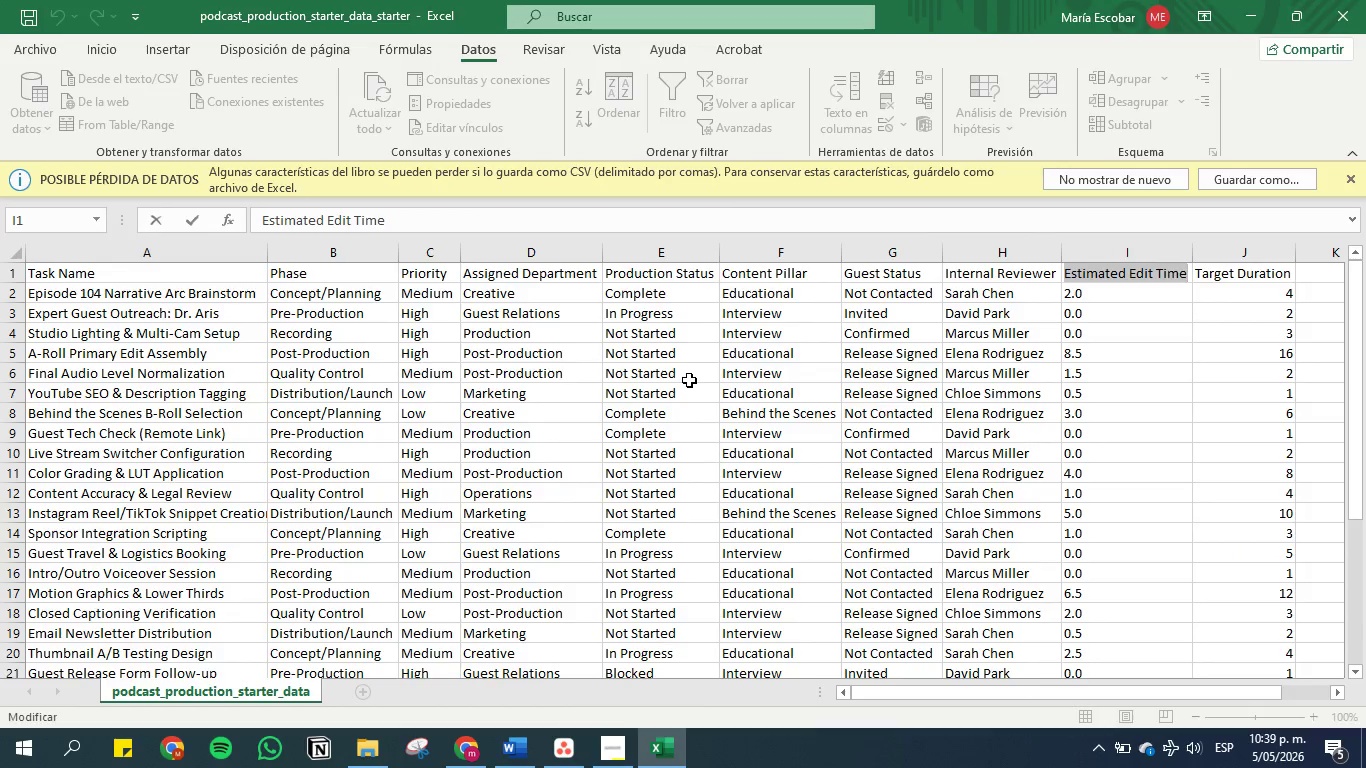 
scroll: coordinate [951, 556], scroll_direction: down, amount: 6.0